 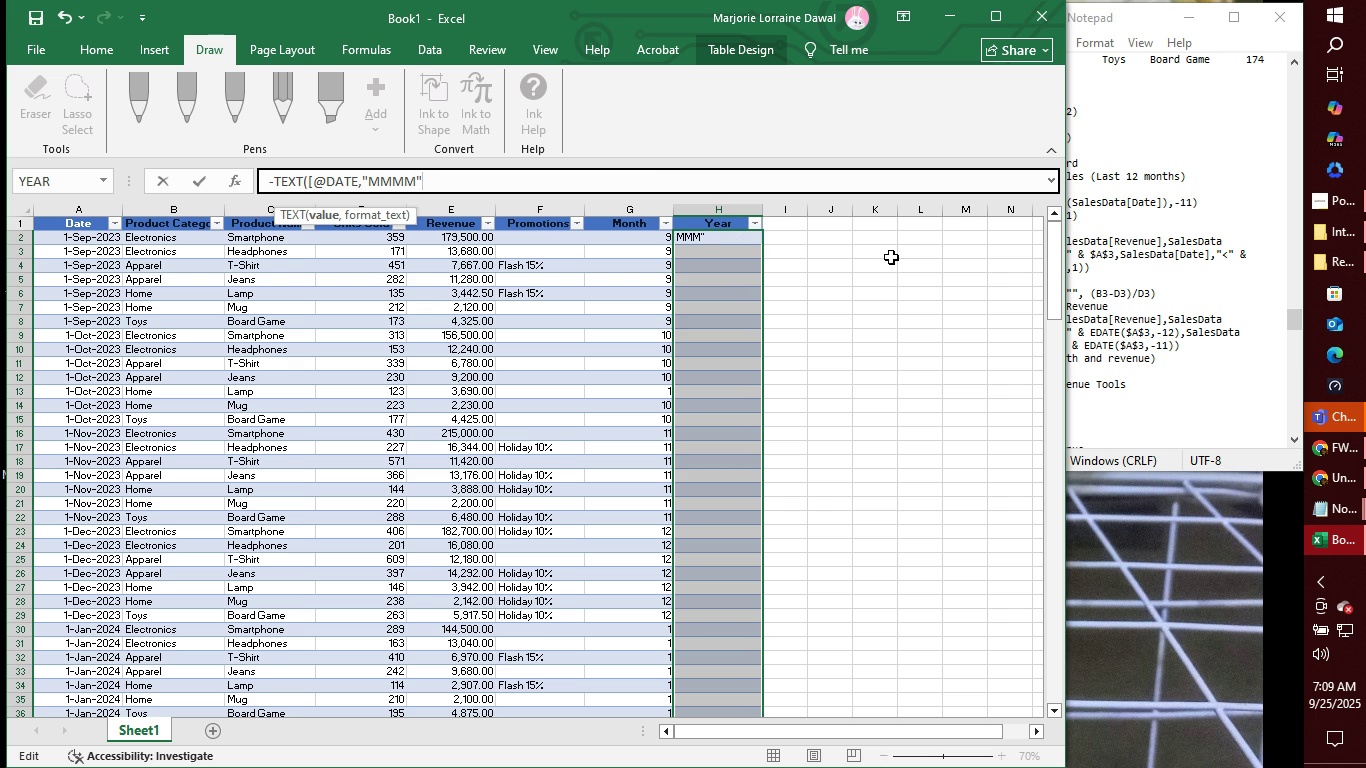 
key(ArrowLeft)
 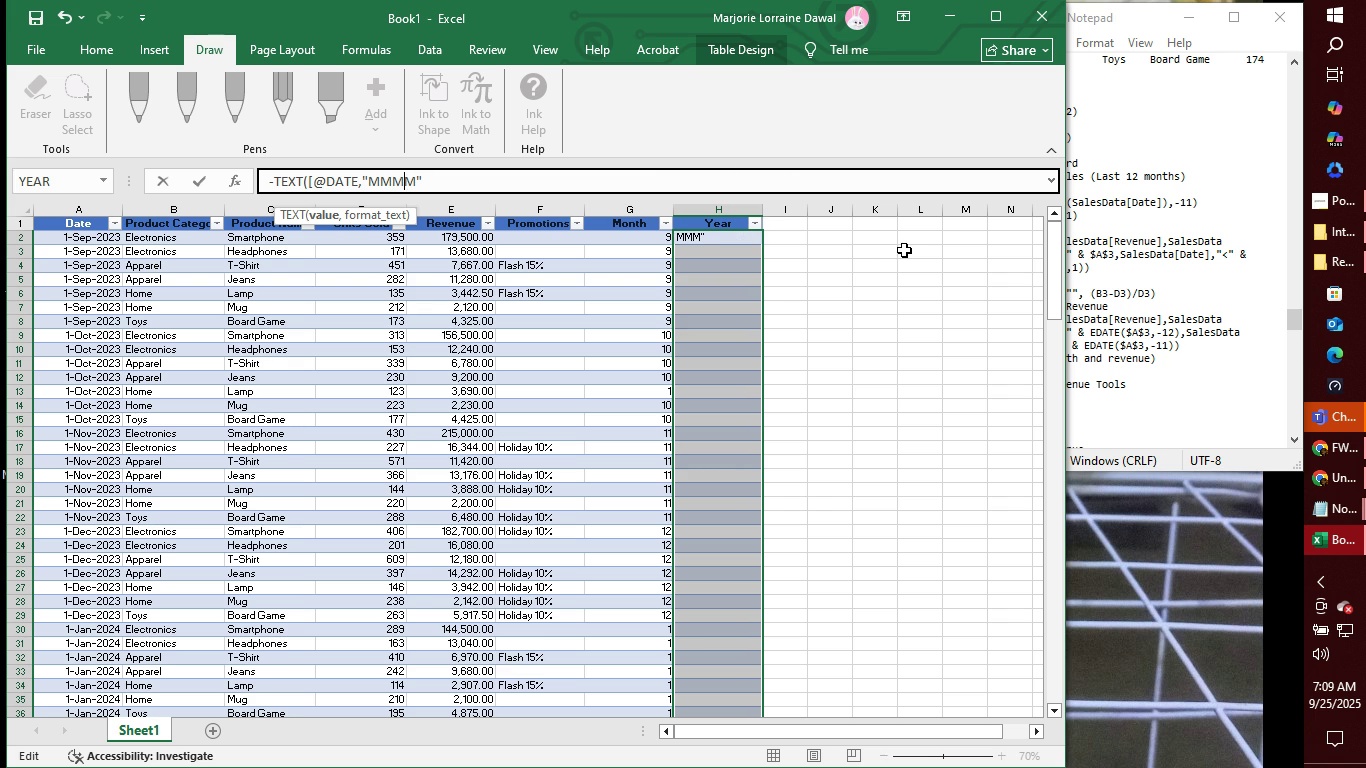 
key(ArrowLeft)
 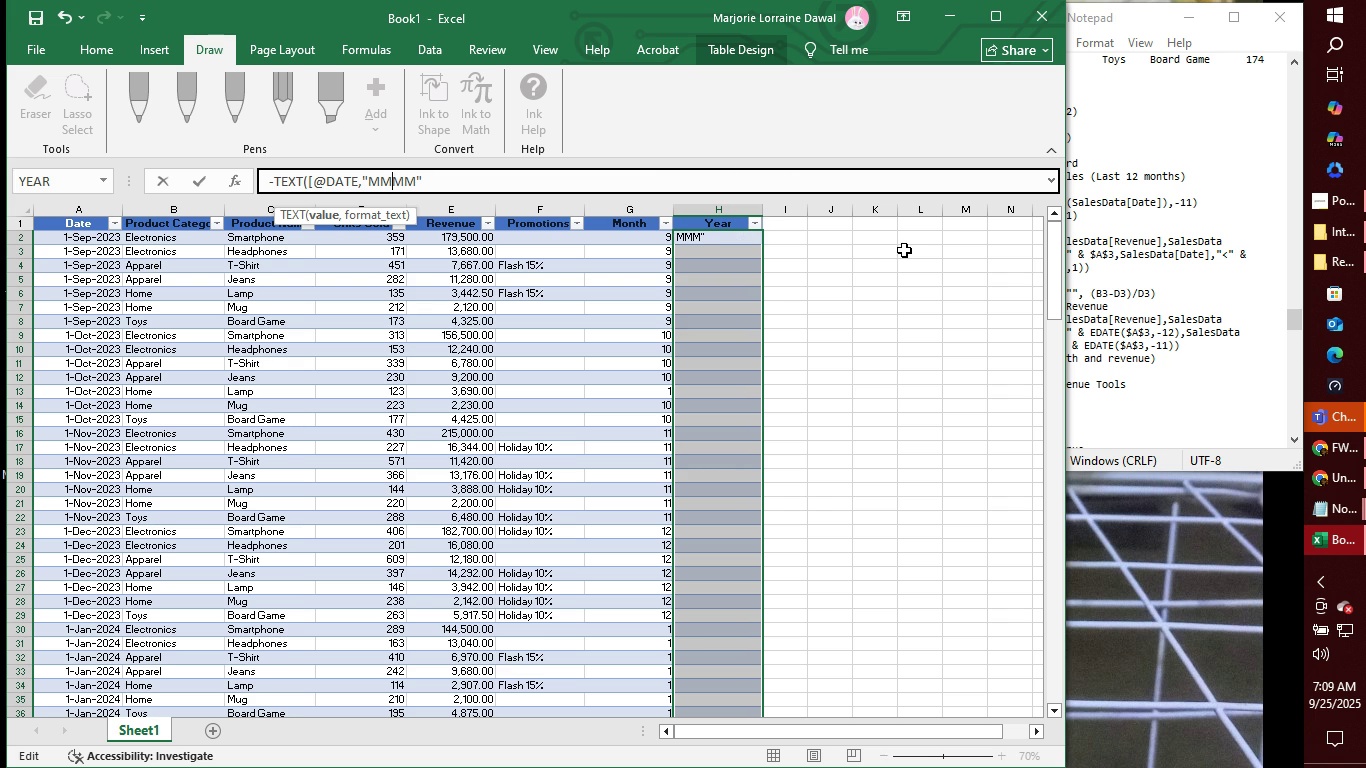 
key(ArrowLeft)
 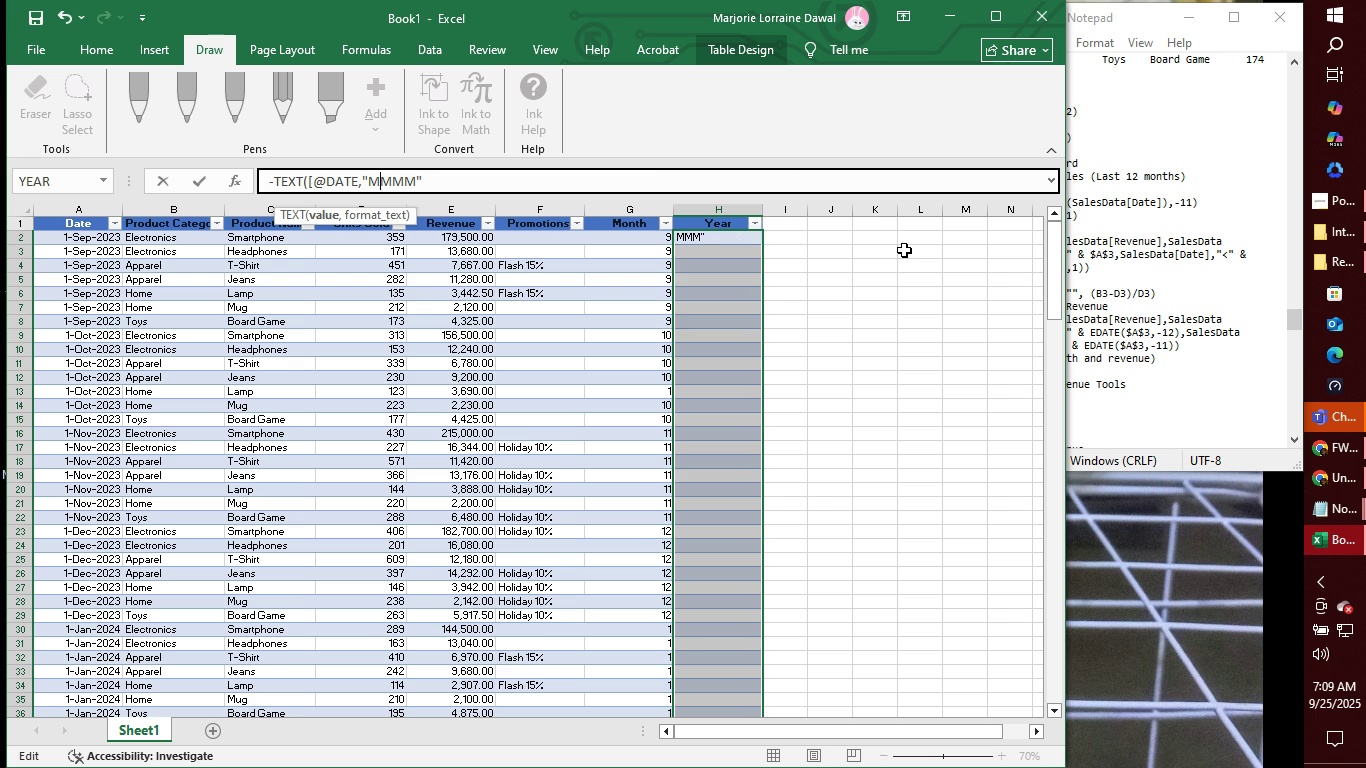 
key(ArrowLeft)
 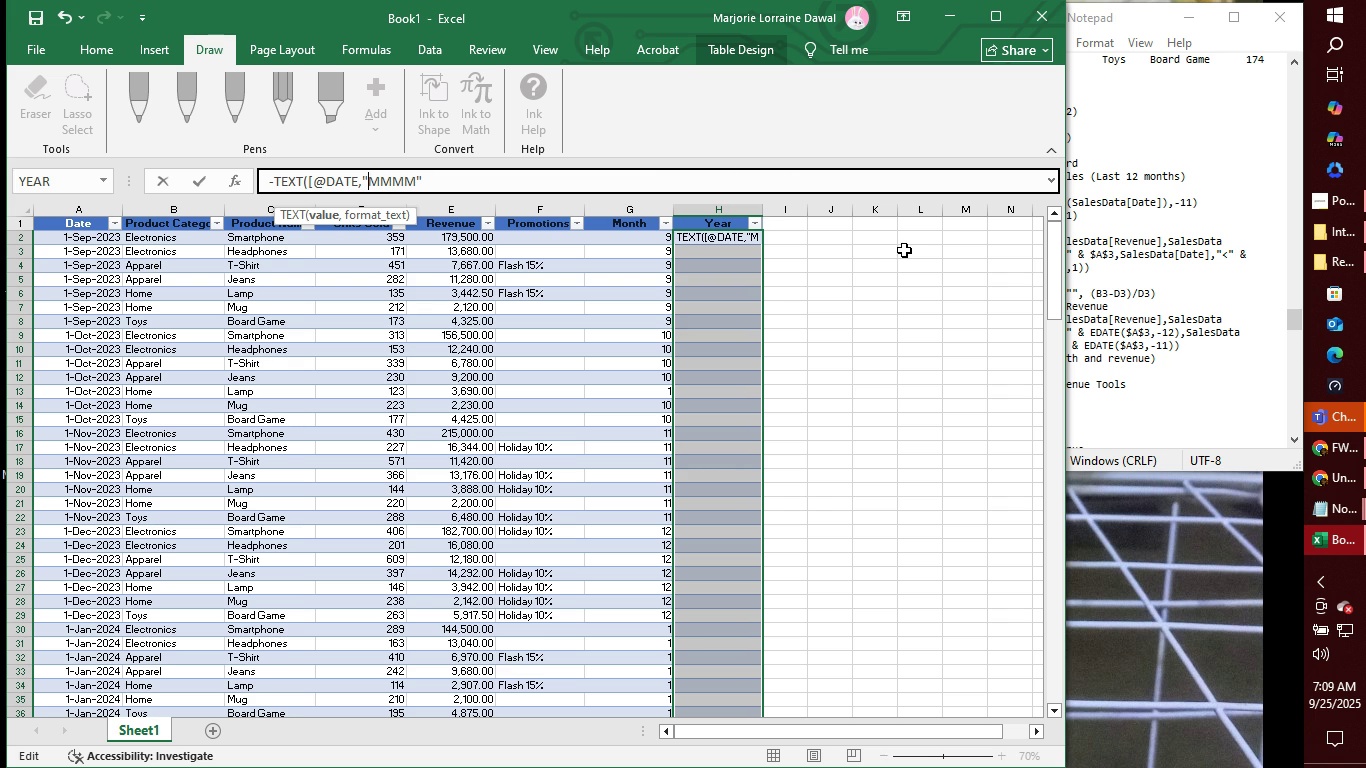 
key(ArrowLeft)
 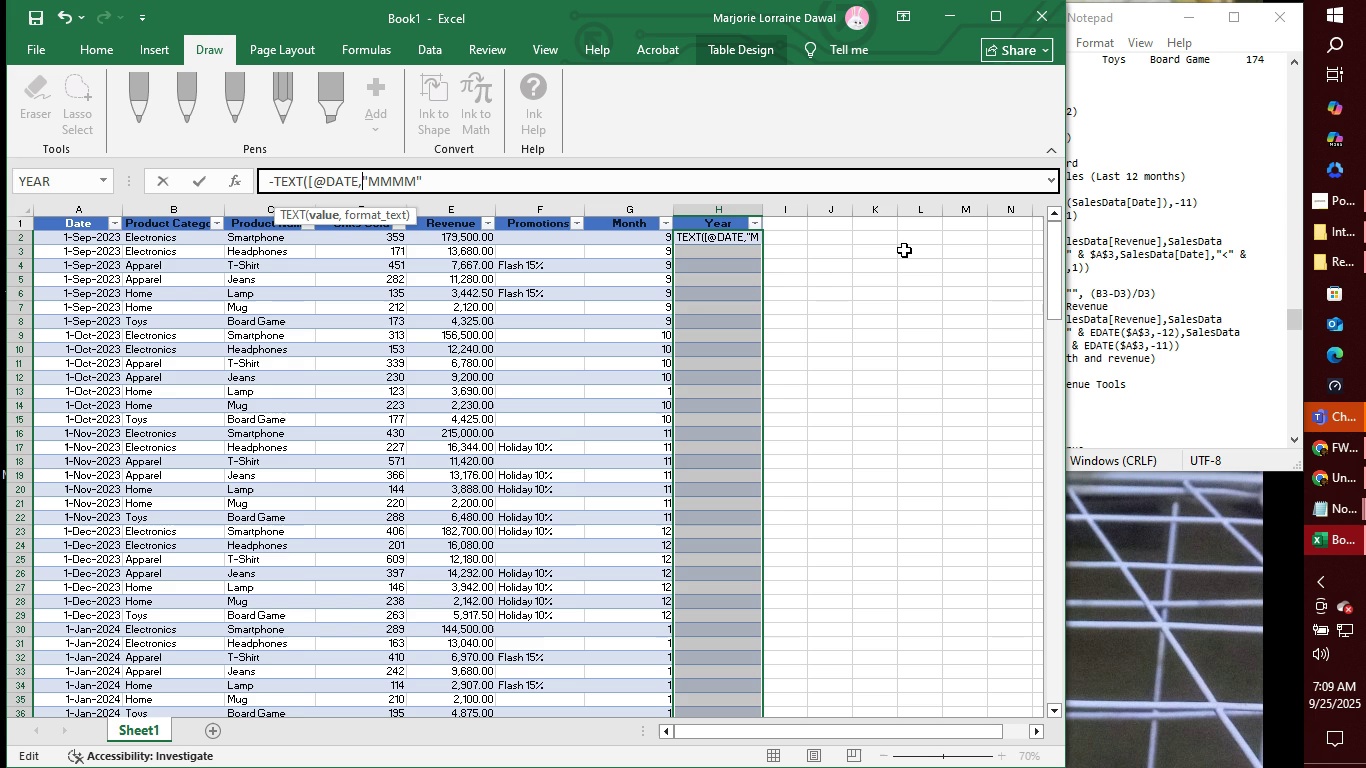 
key(ArrowLeft)
 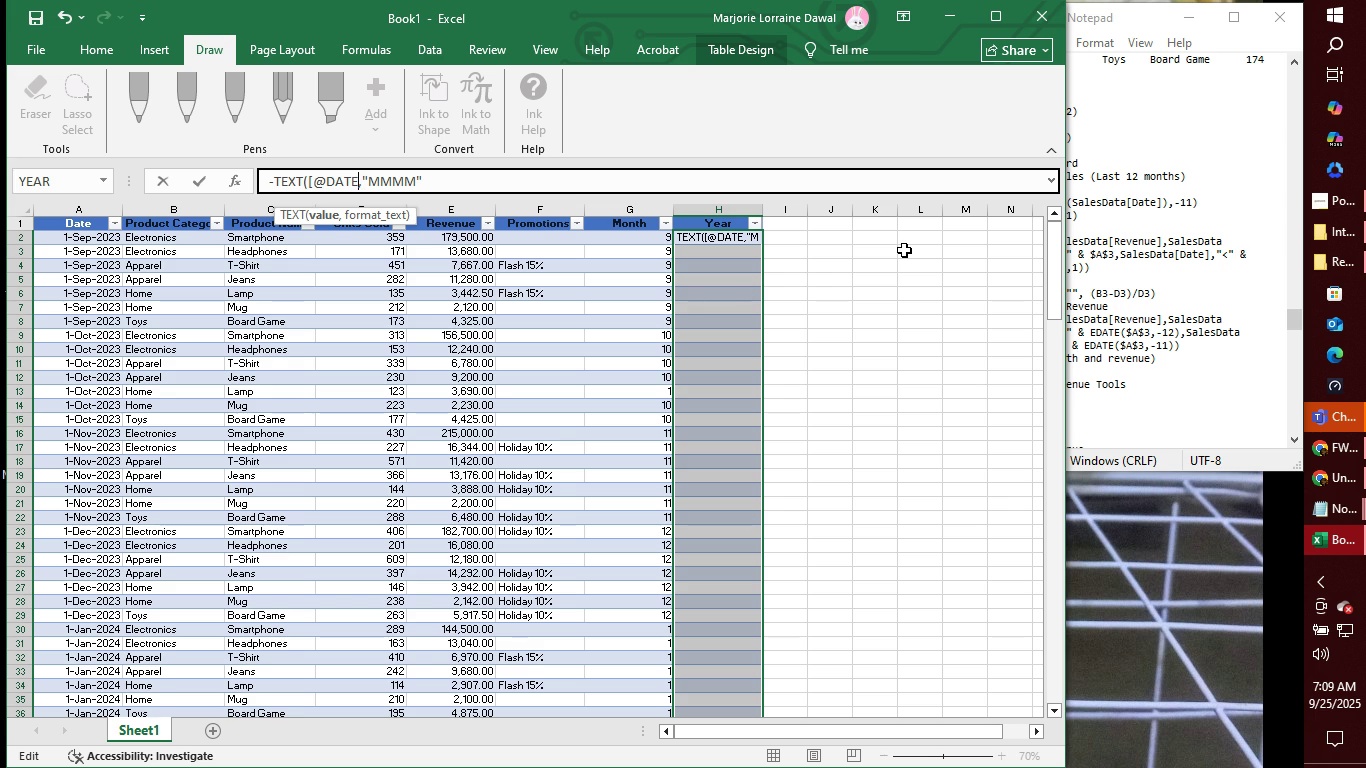 
key(ArrowLeft)
 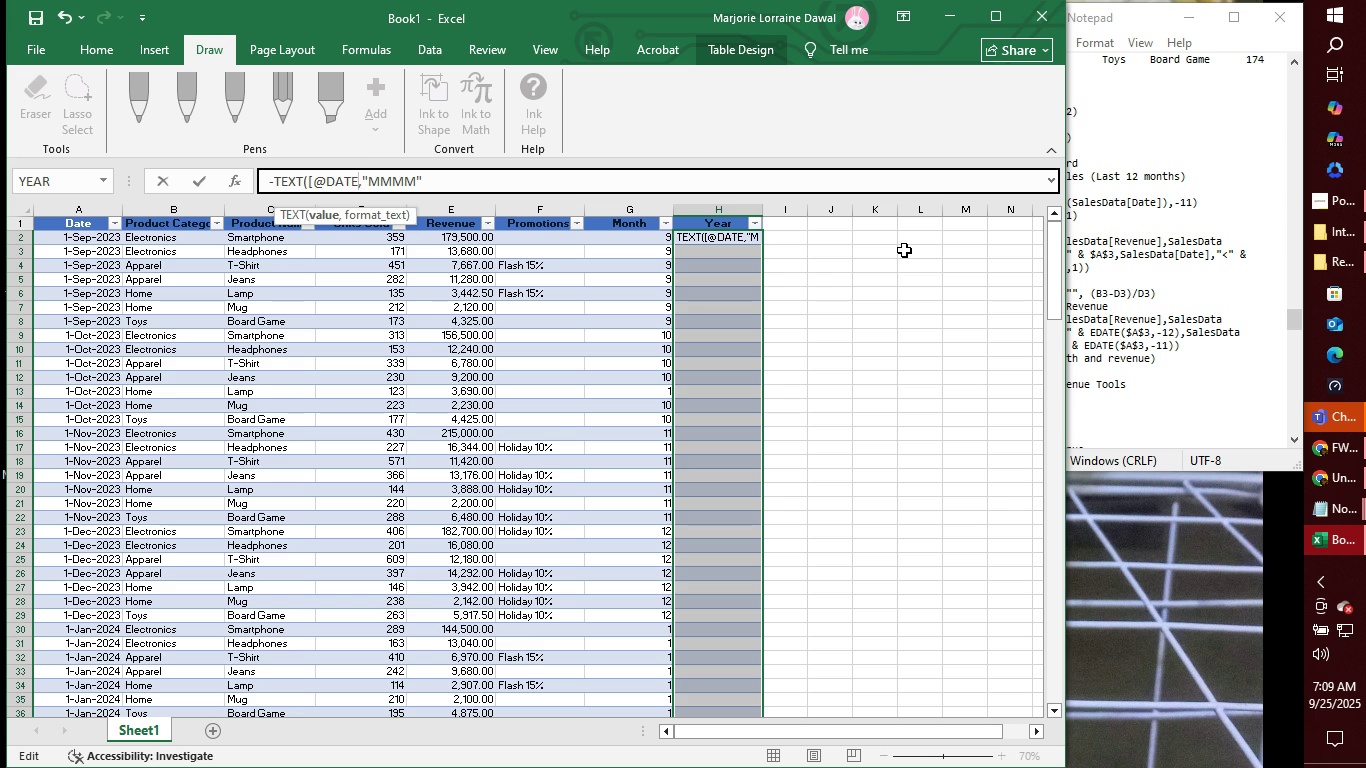 
key(Backslash)
 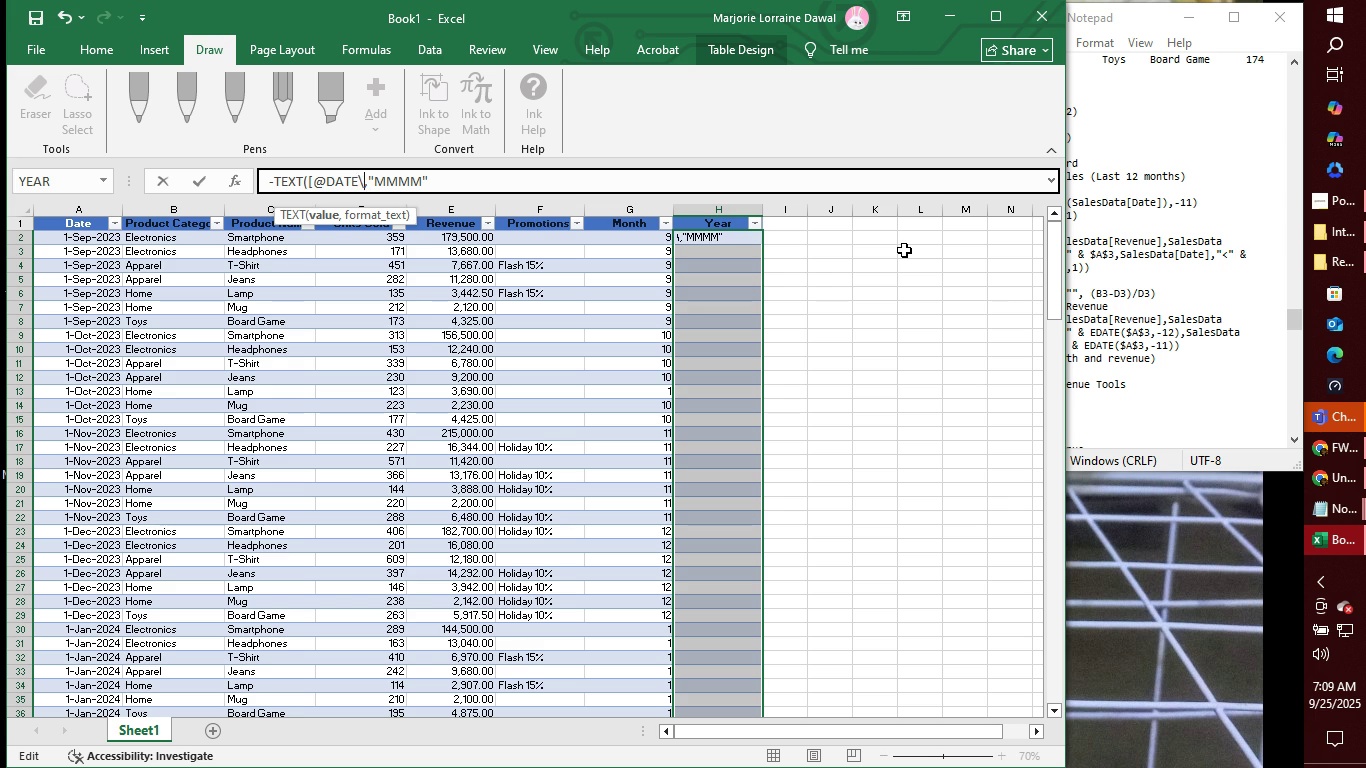 
key(Backspace)
 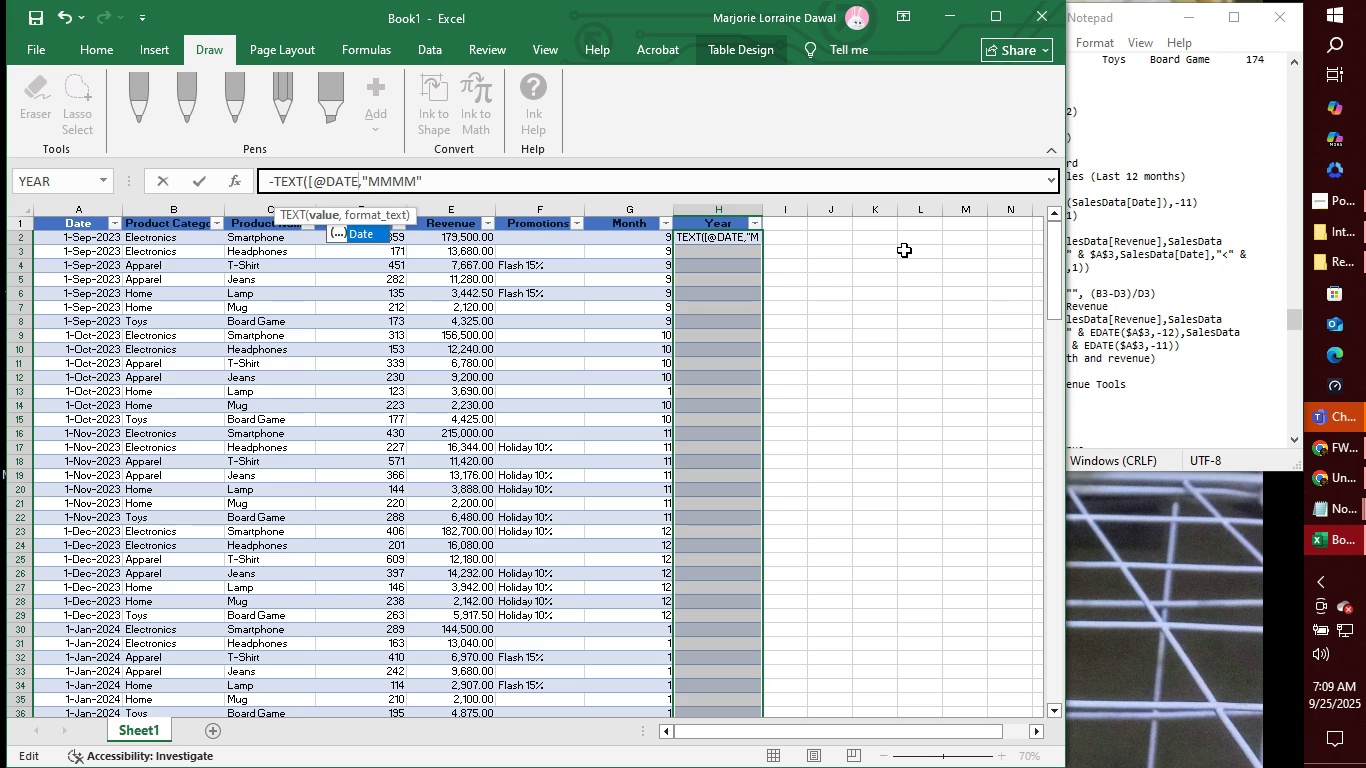 
key(BracketRight)
 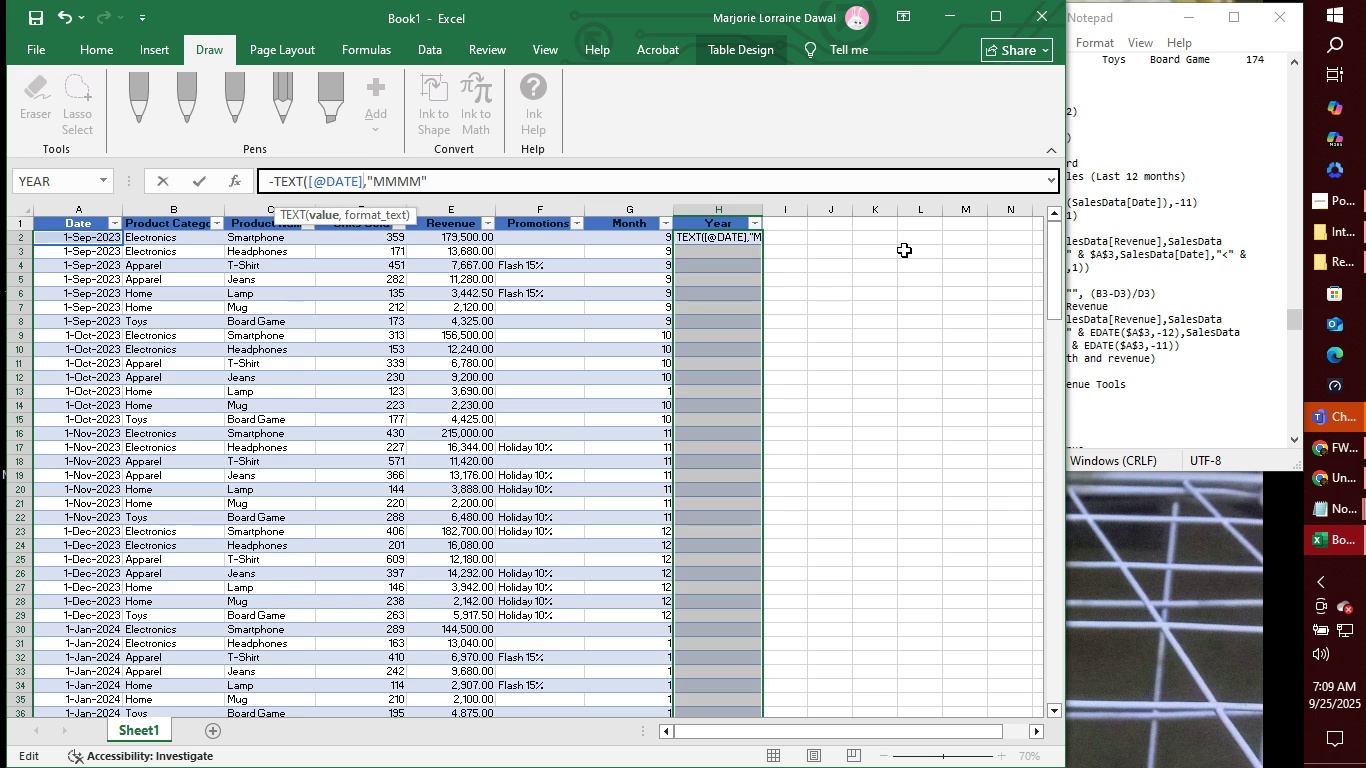 
key(ArrowRight)
 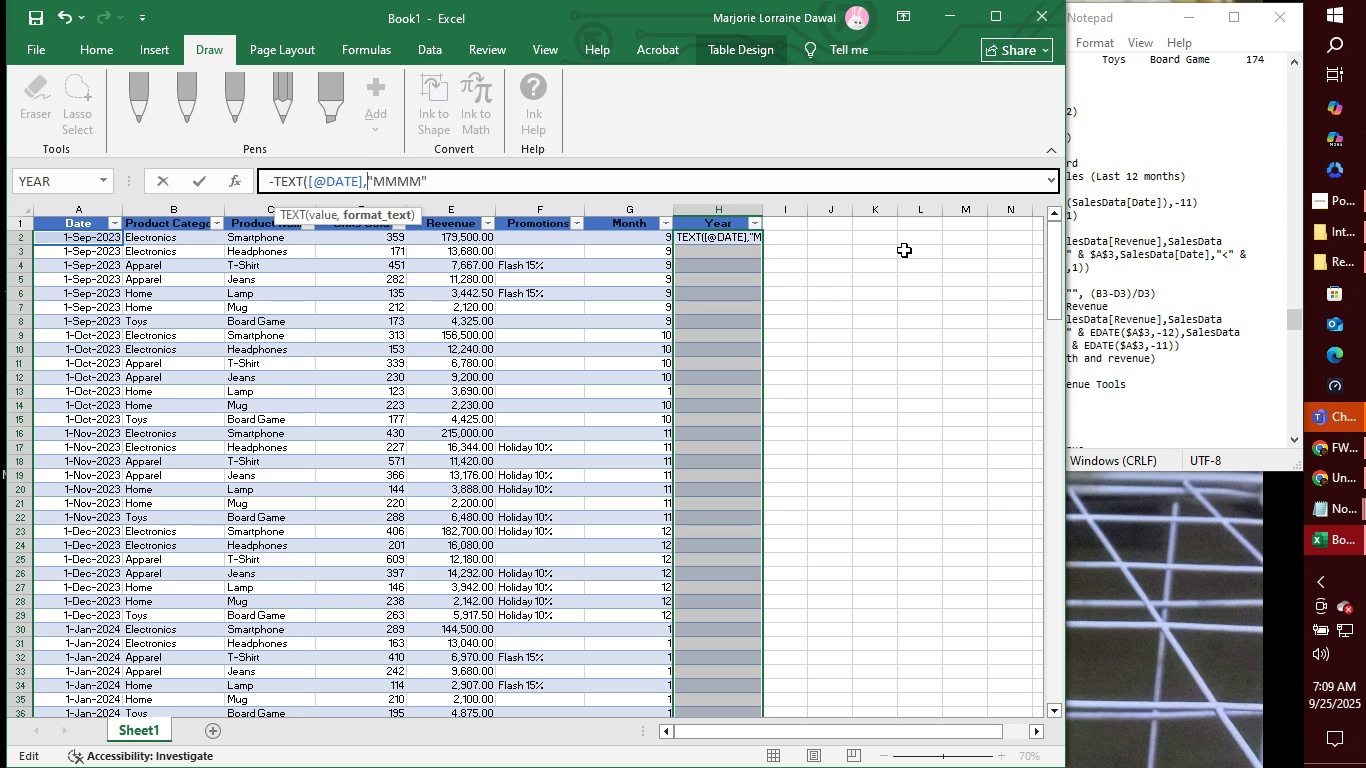 
key(ArrowRight)
 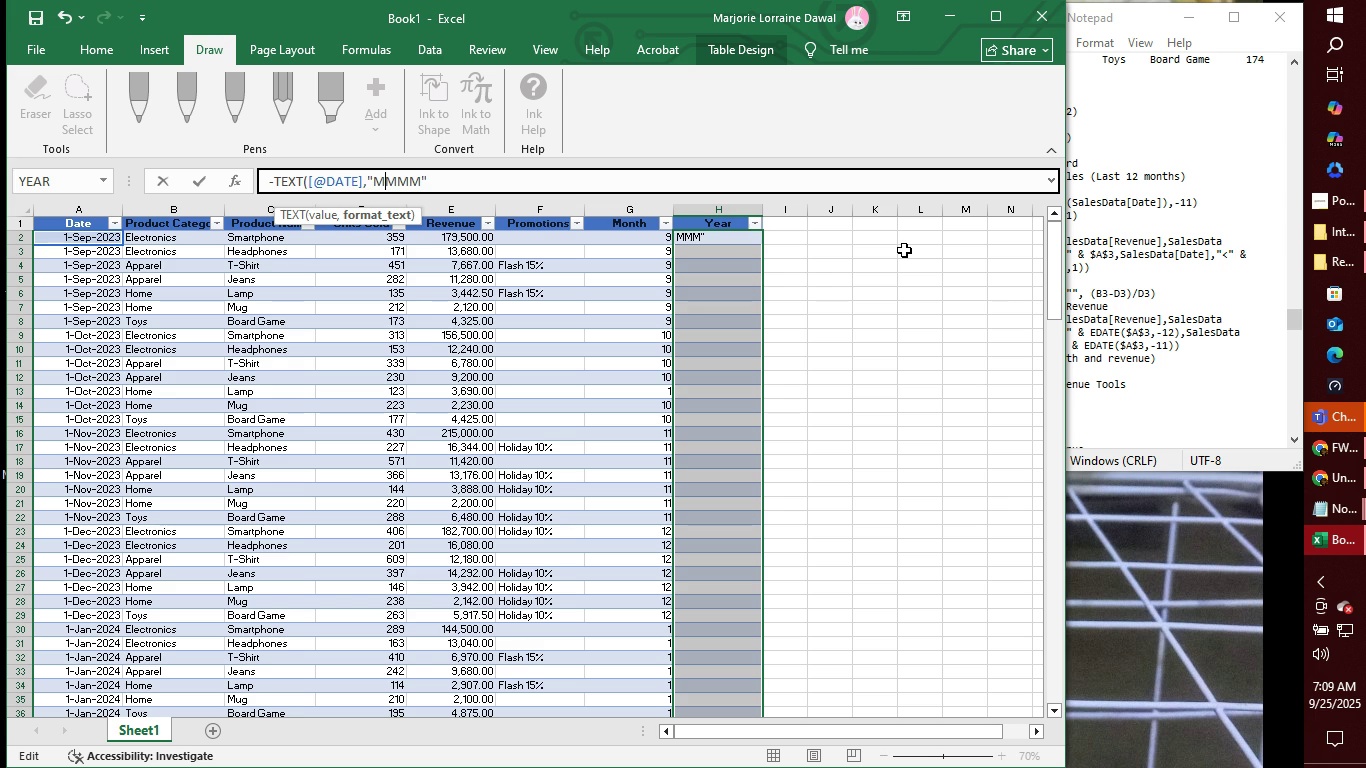 
key(ArrowRight)